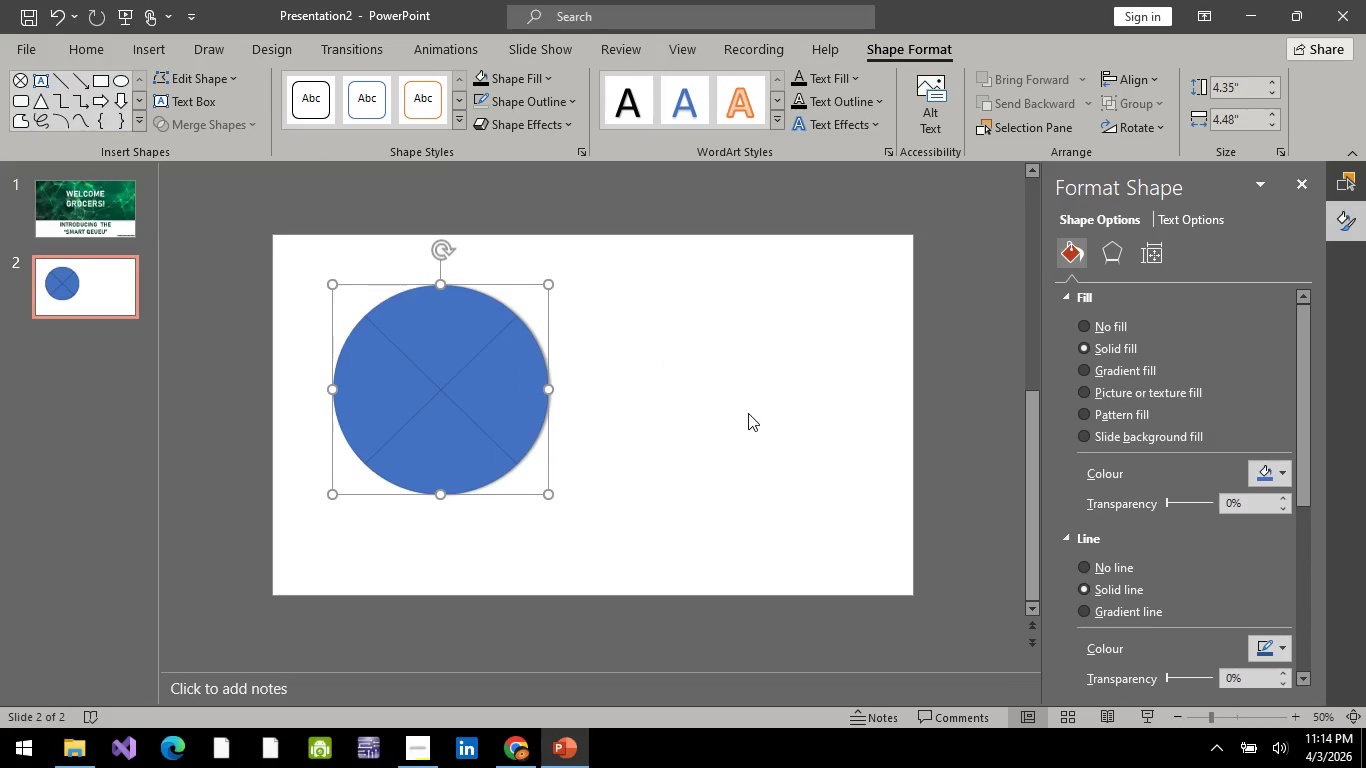 
left_click([791, 382])
 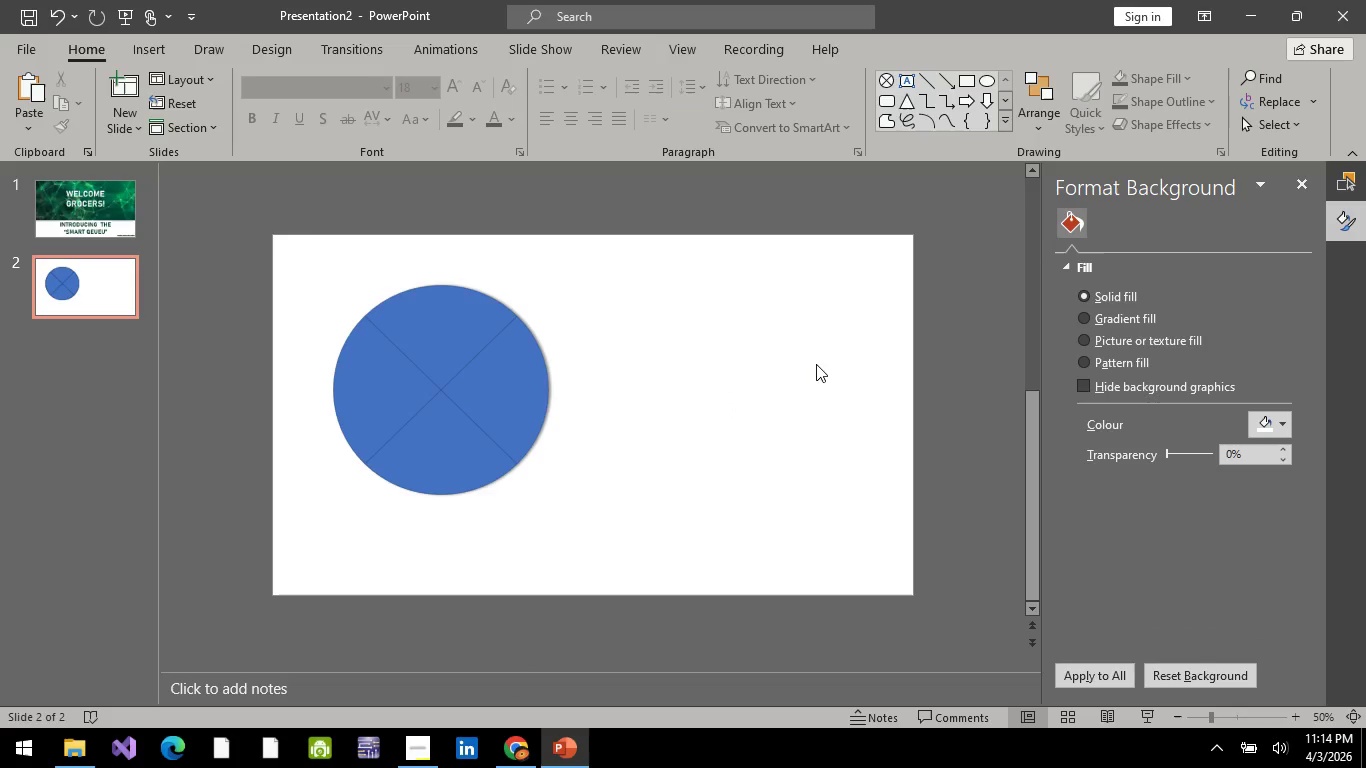 
right_click([816, 364])
 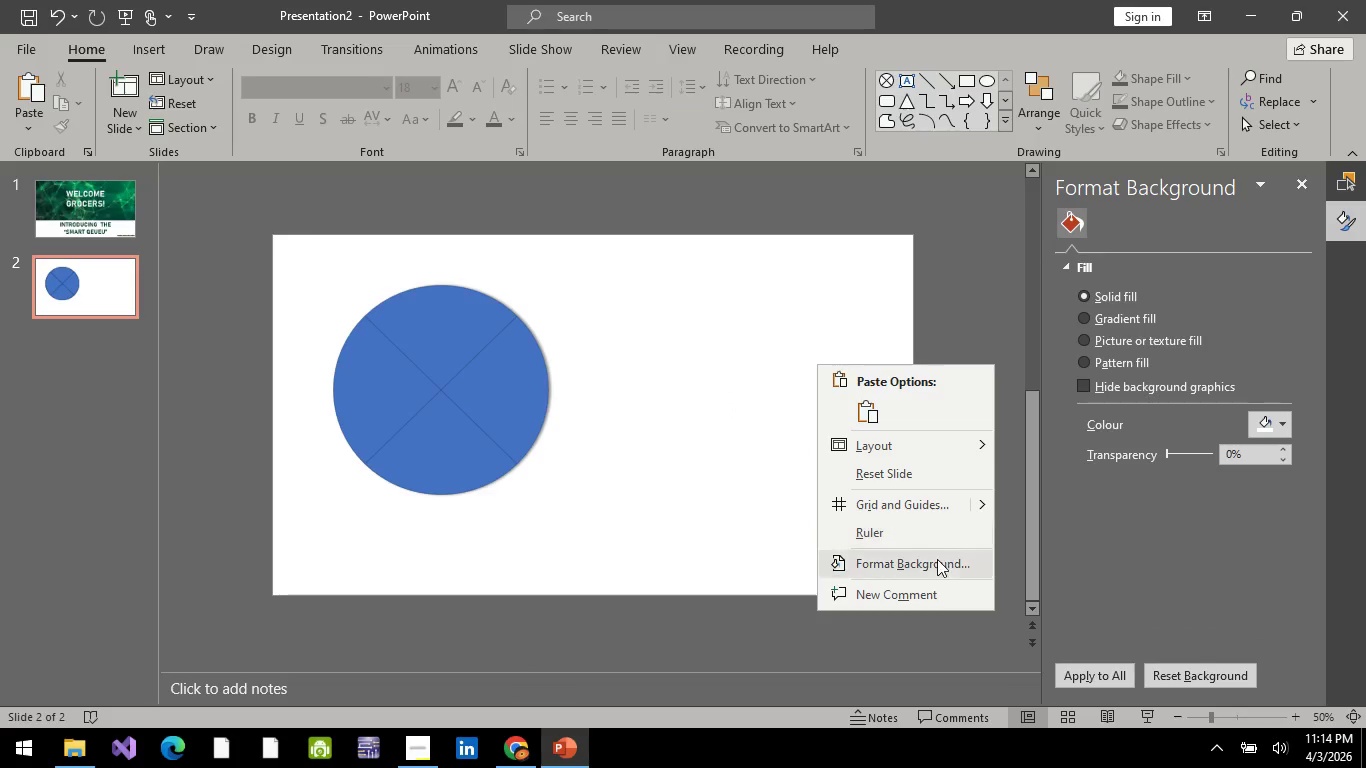 
left_click([937, 559])
 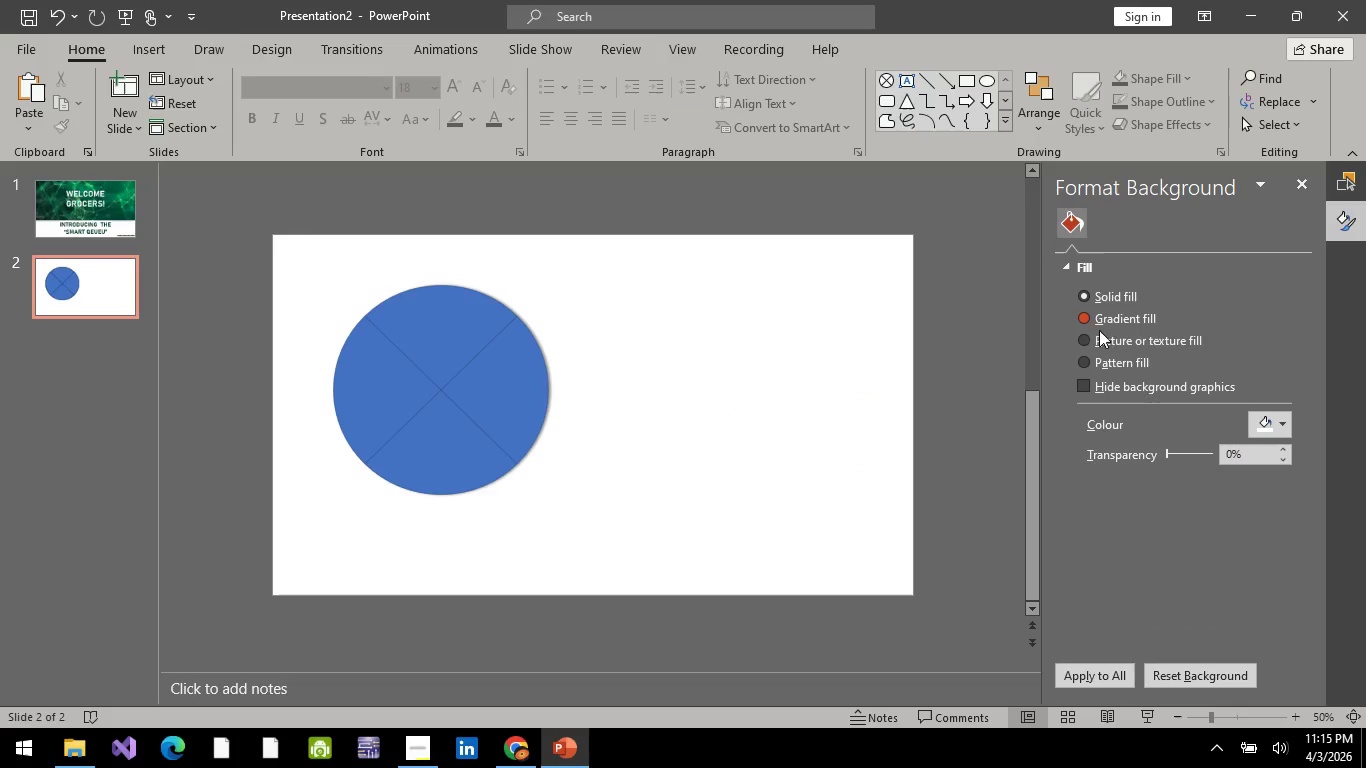 
left_click([1096, 340])
 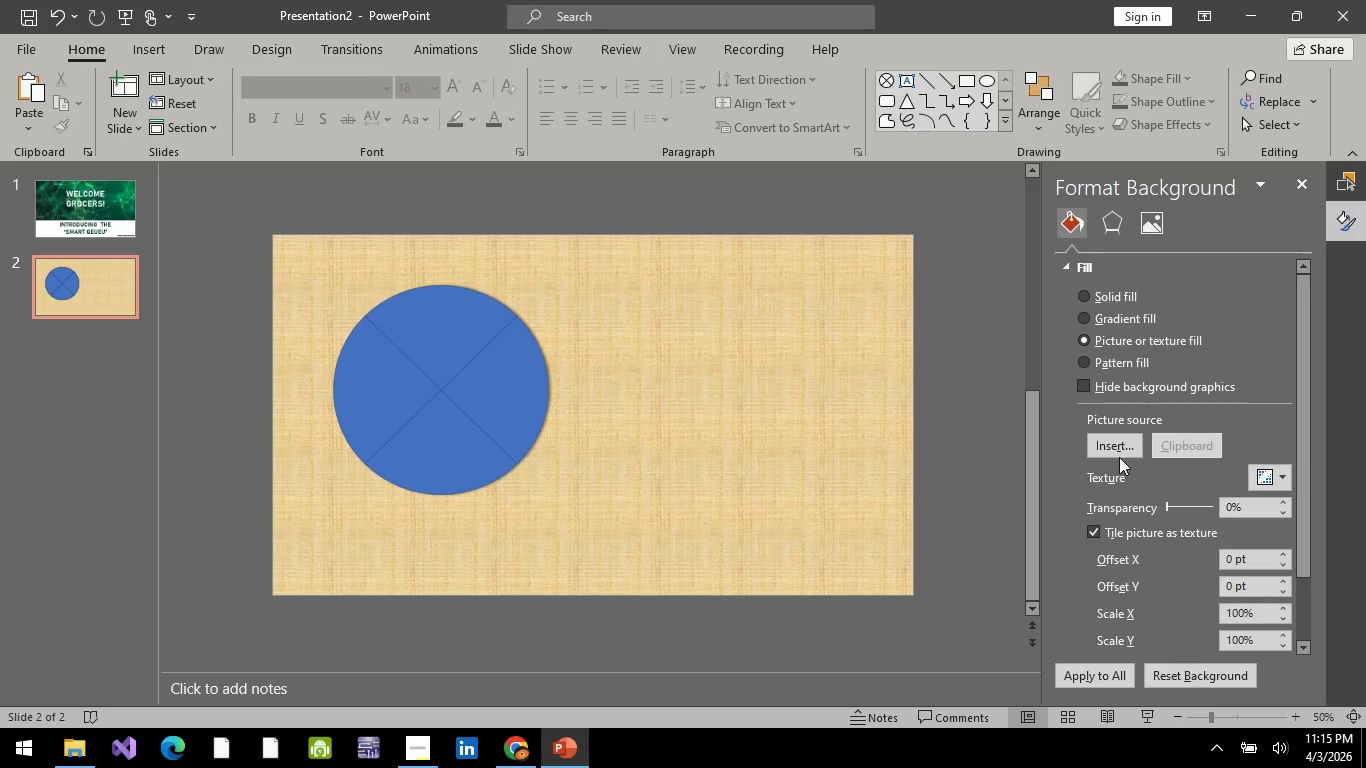 
left_click([1119, 457])
 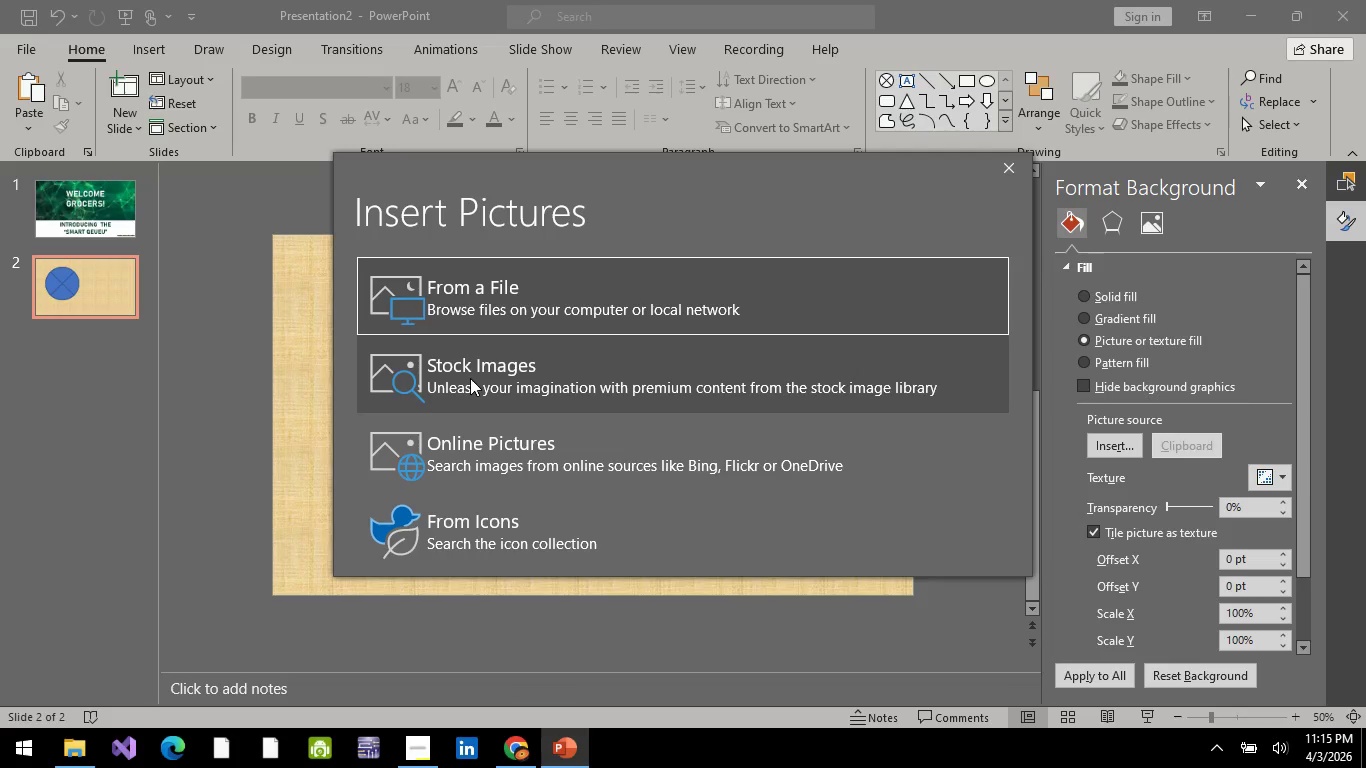 
left_click([510, 291])
 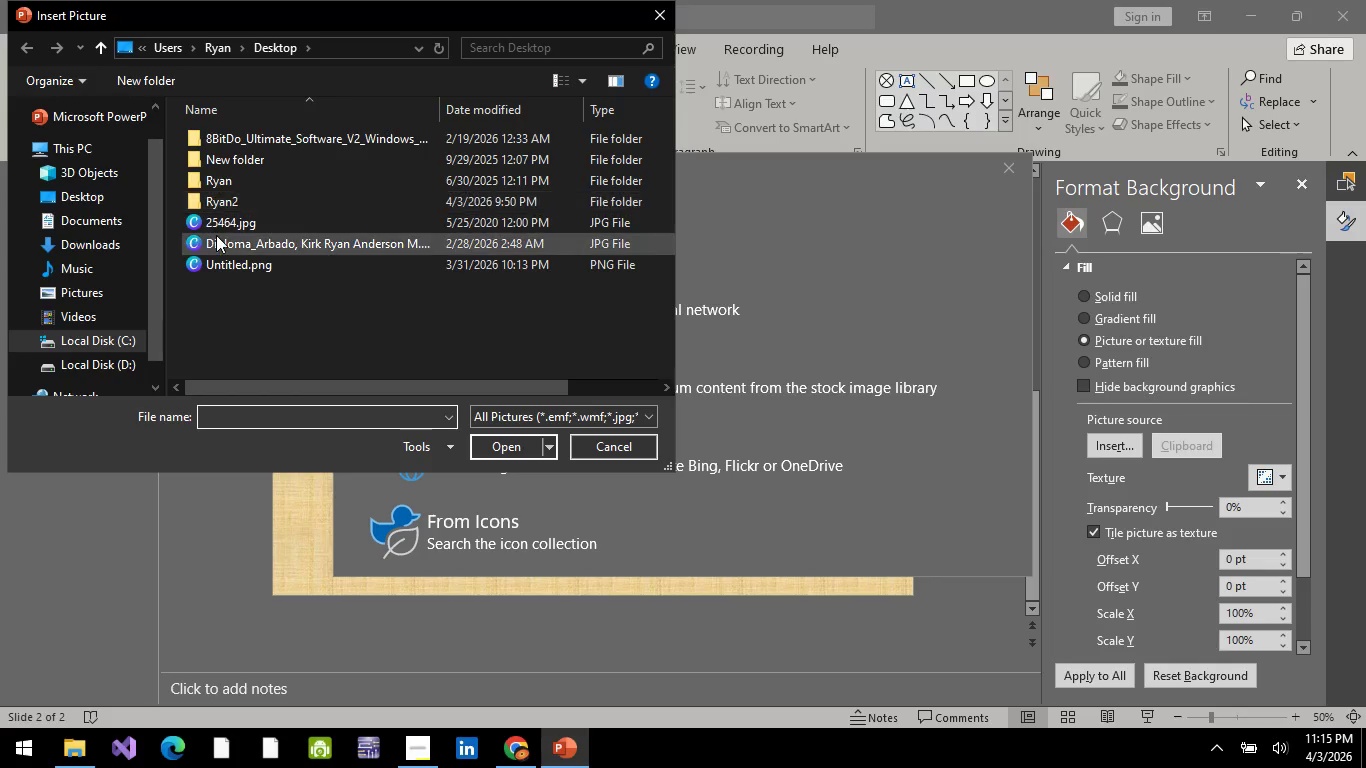 
left_click([226, 222])
 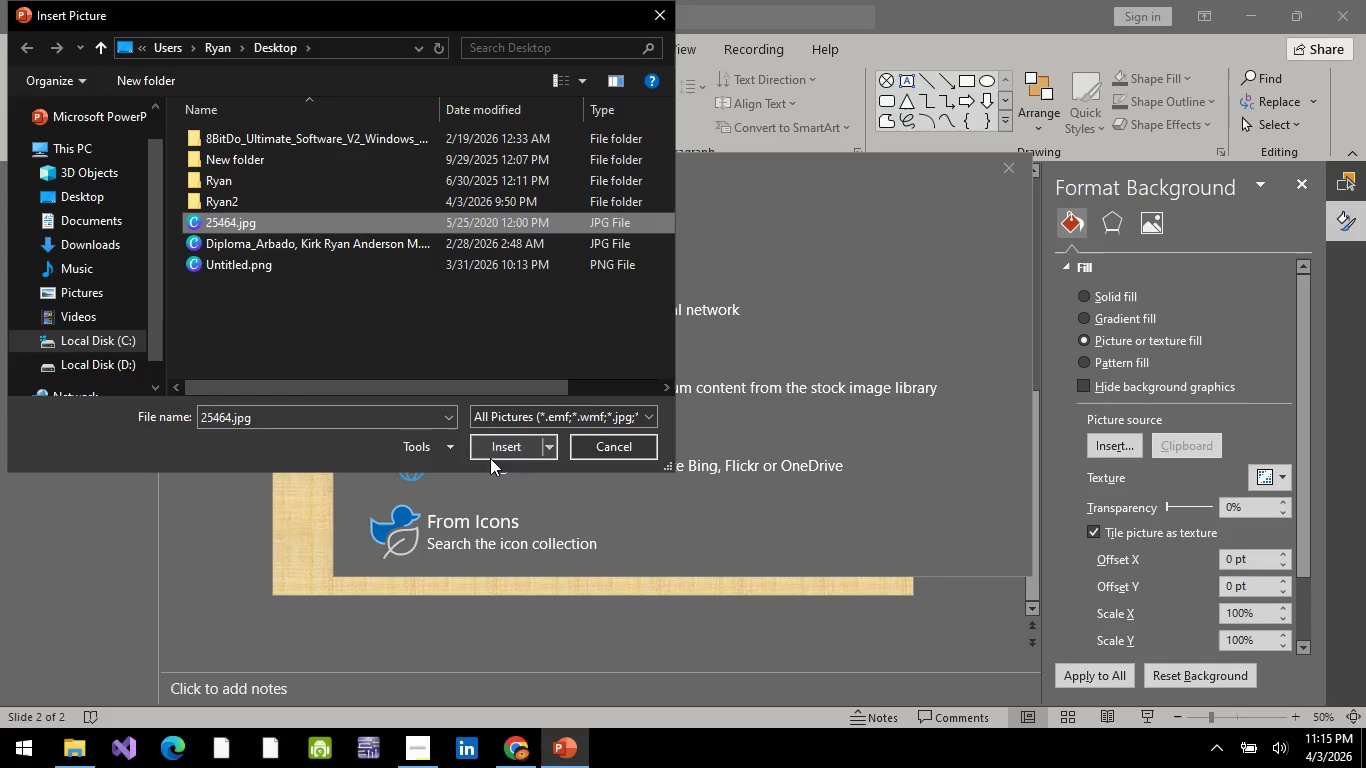 
left_click([511, 449])
 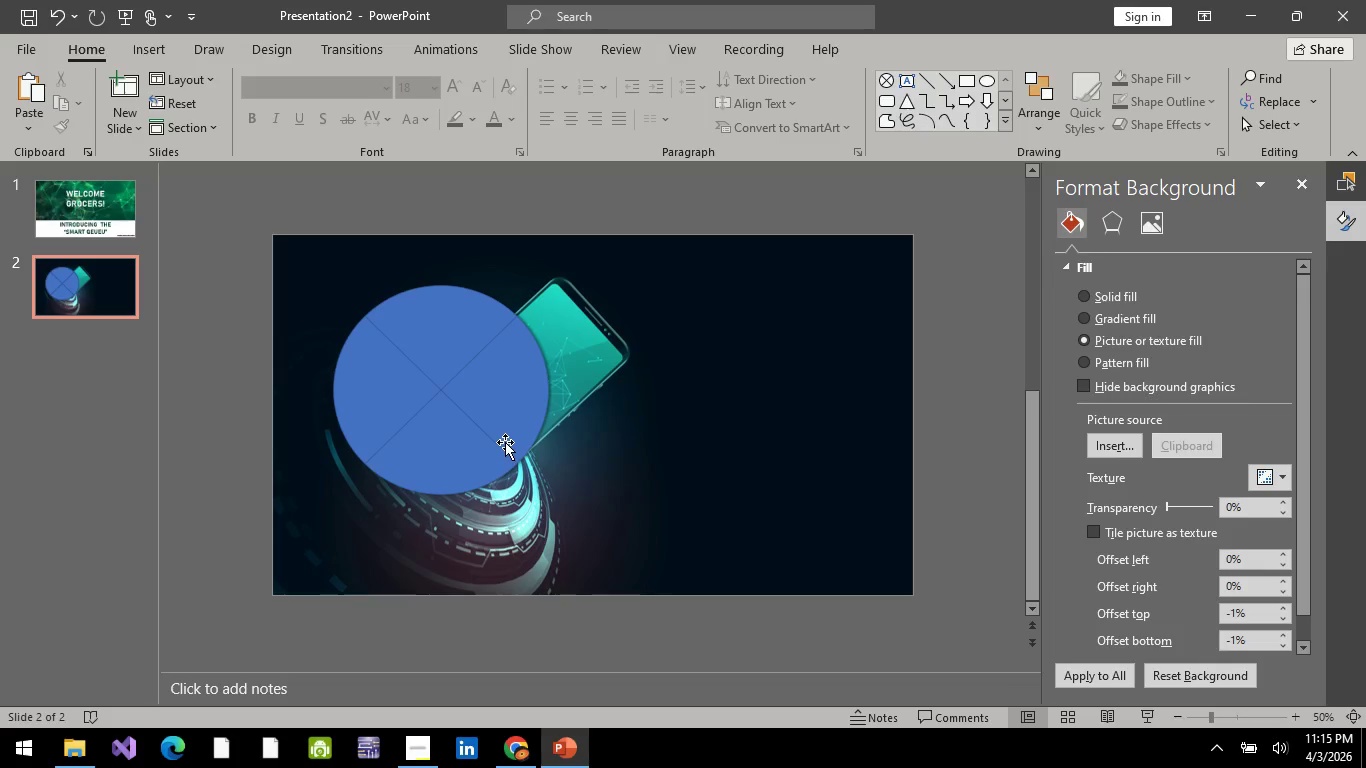 
left_click_drag(start_coordinate=[483, 418], to_coordinate=[341, 451])
 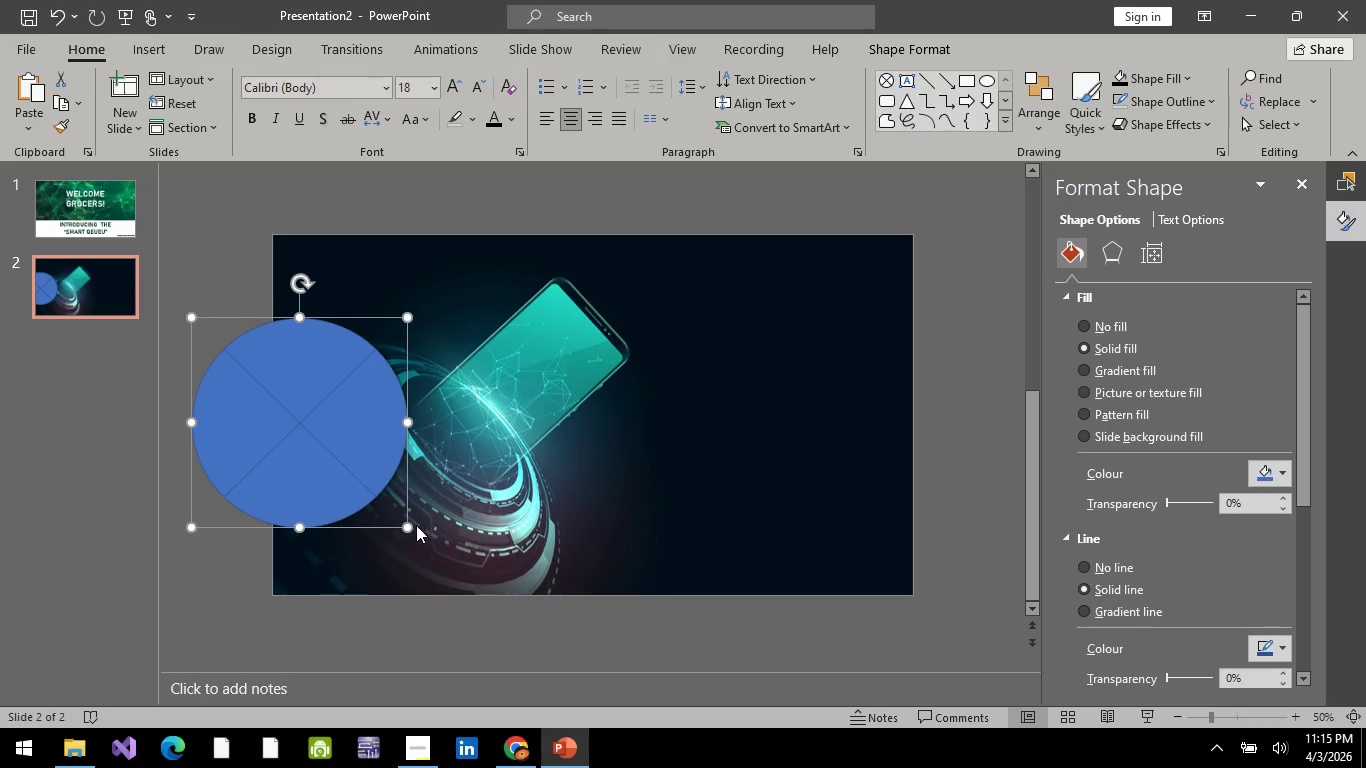 
left_click_drag(start_coordinate=[407, 530], to_coordinate=[524, 575])
 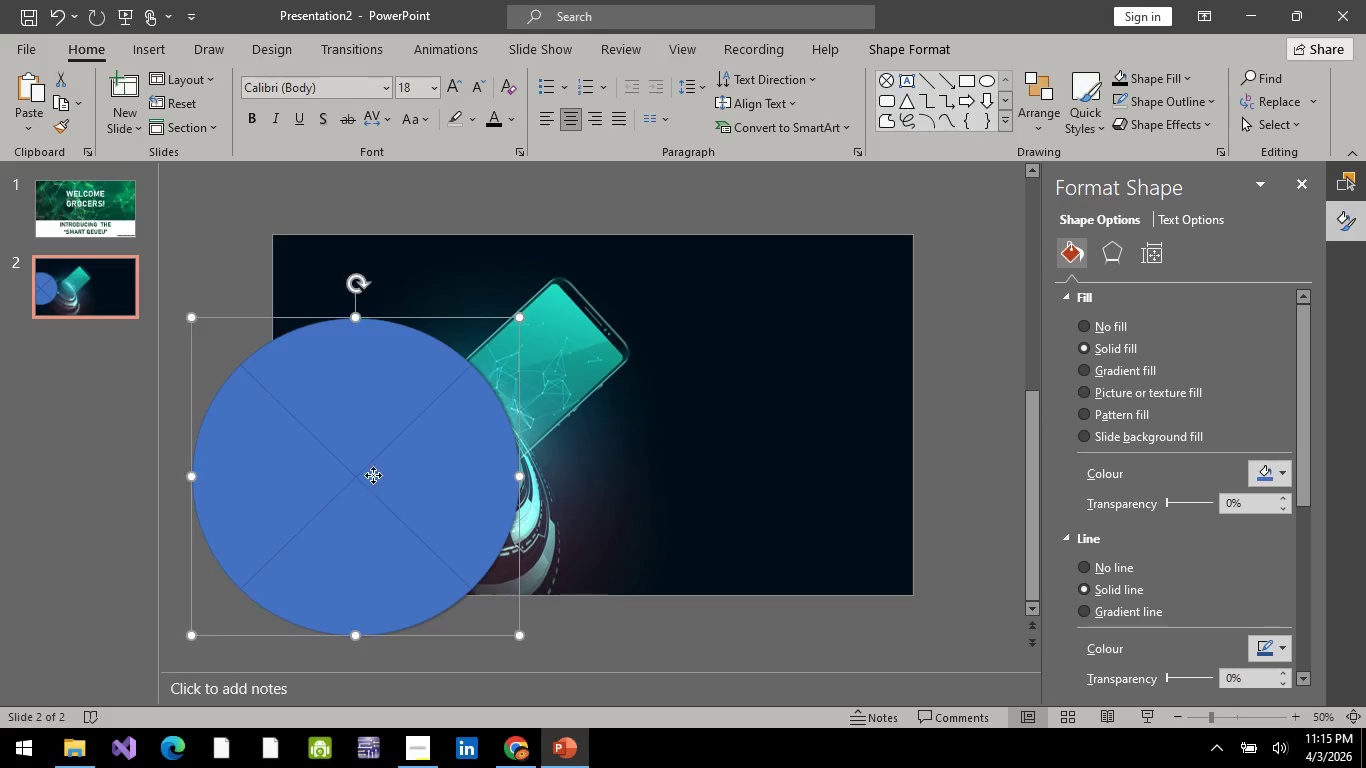 
left_click_drag(start_coordinate=[371, 485], to_coordinate=[315, 420])
 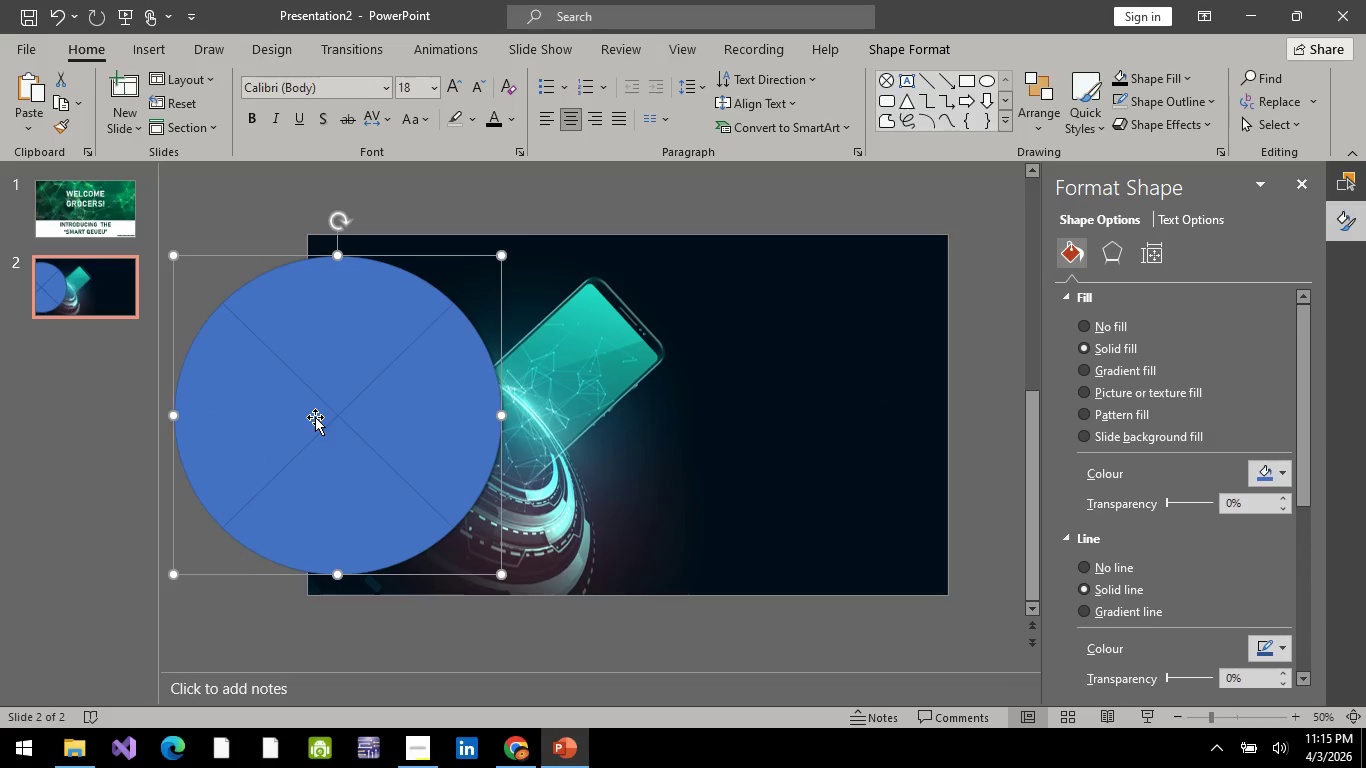 
wait(5.81)
 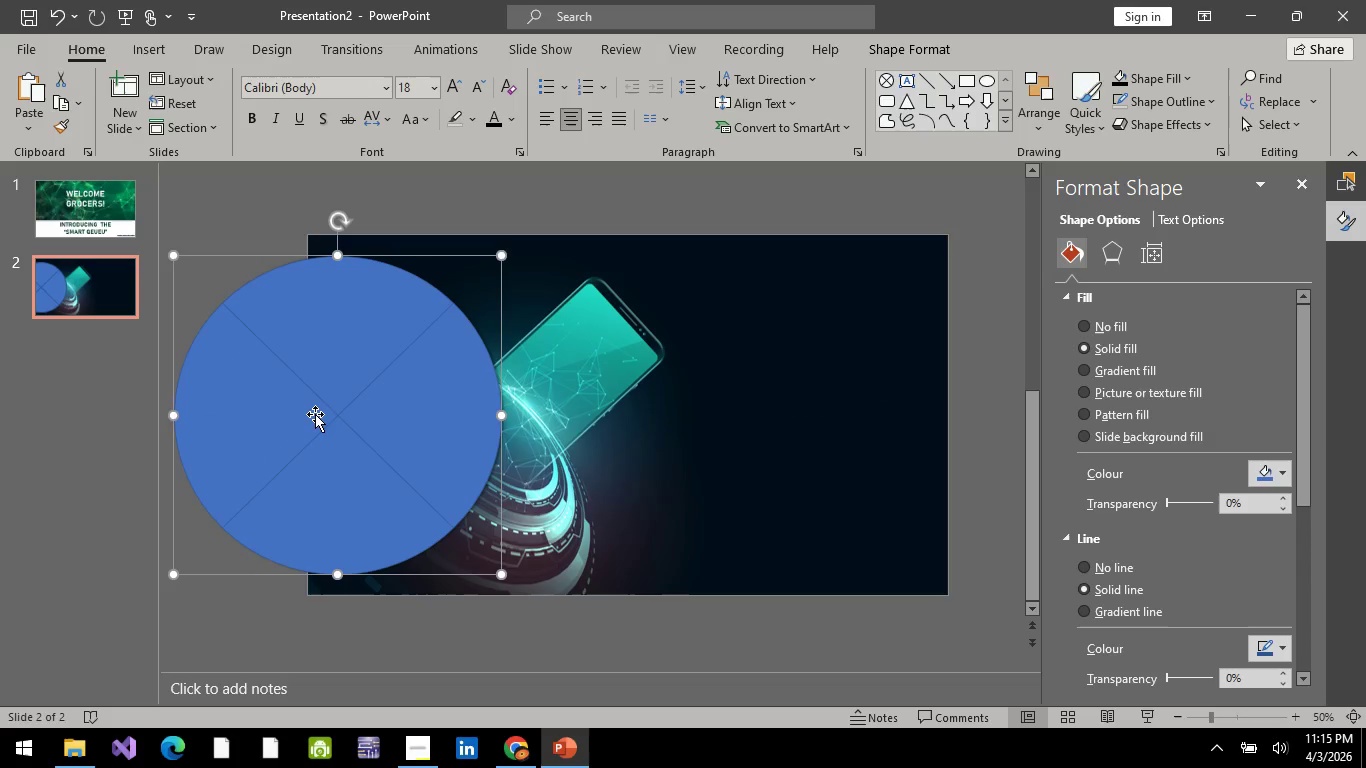 
left_click_drag(start_coordinate=[369, 407], to_coordinate=[370, 397])
 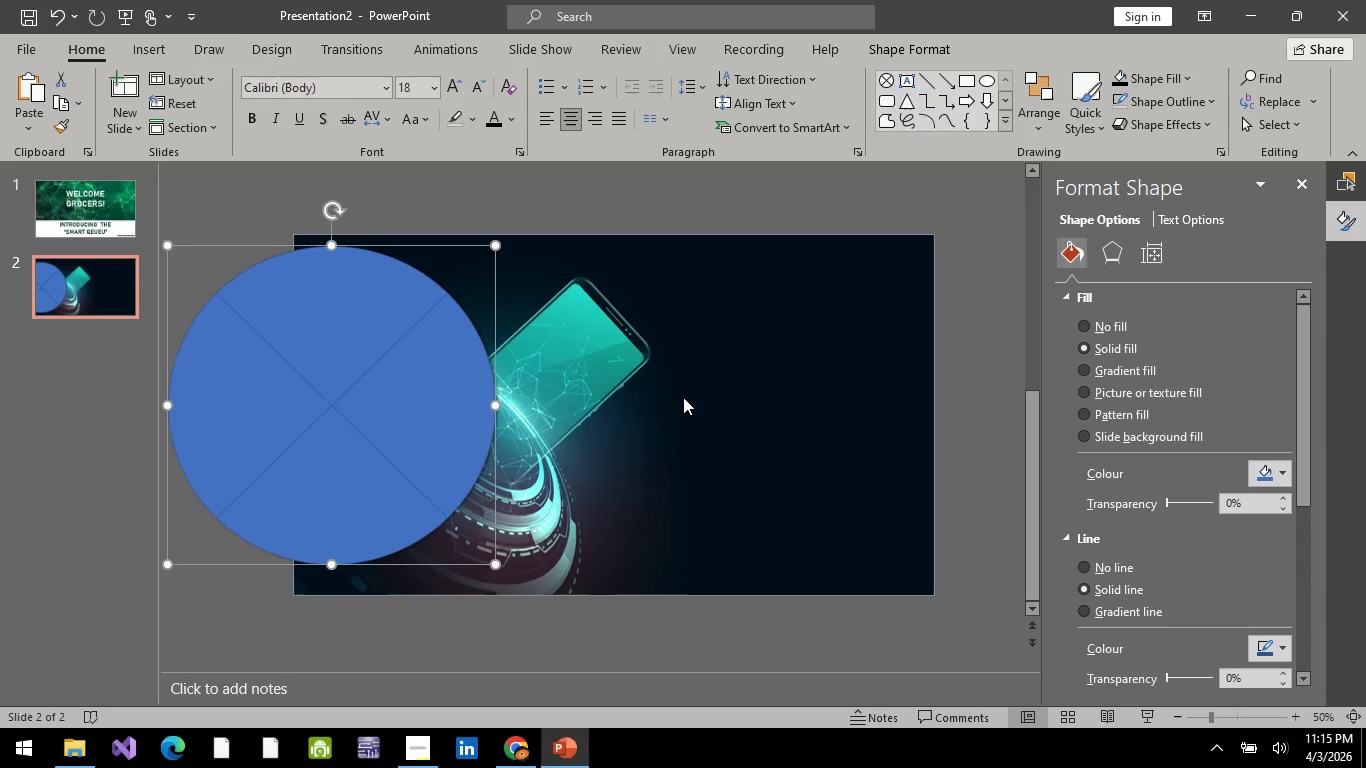 
left_click([683, 397])
 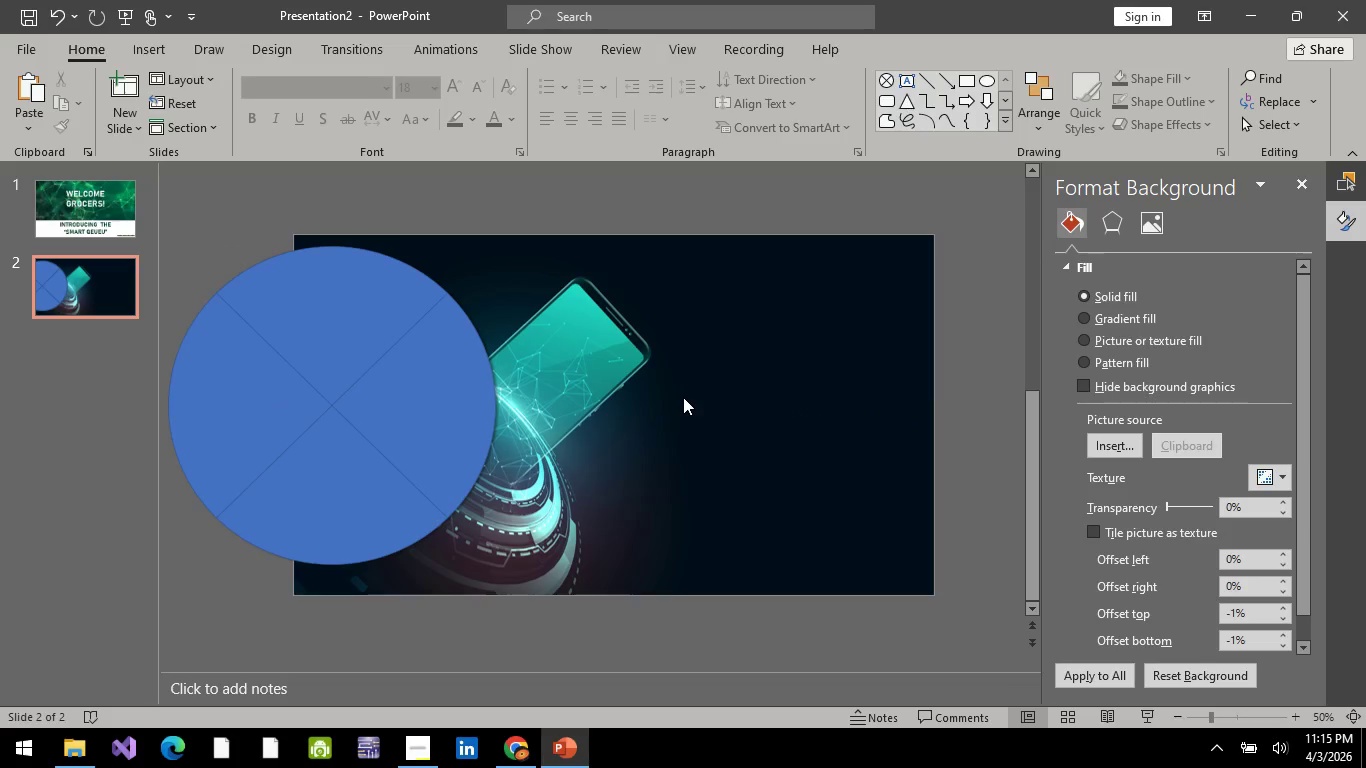 
key(Control+Z)
 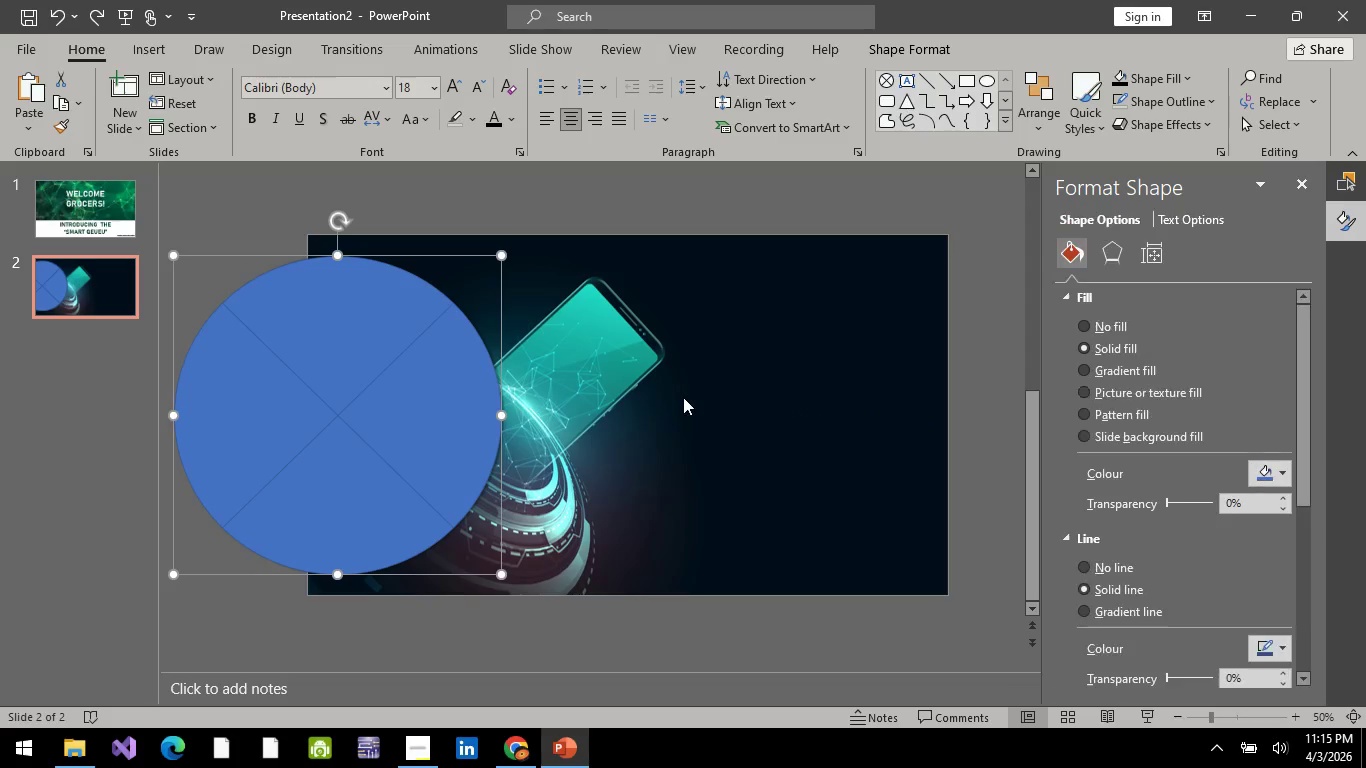 
key(Control+Z)
 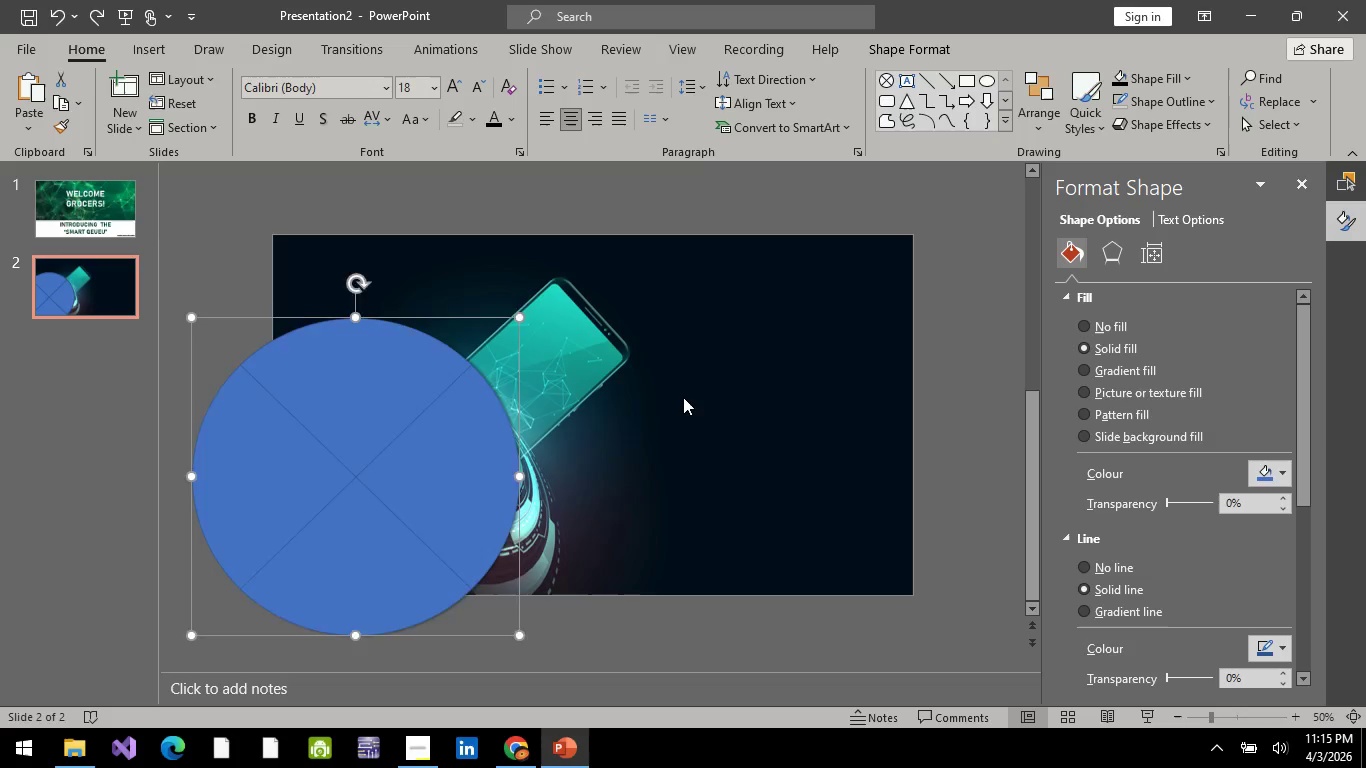 
key(Control+Z)
 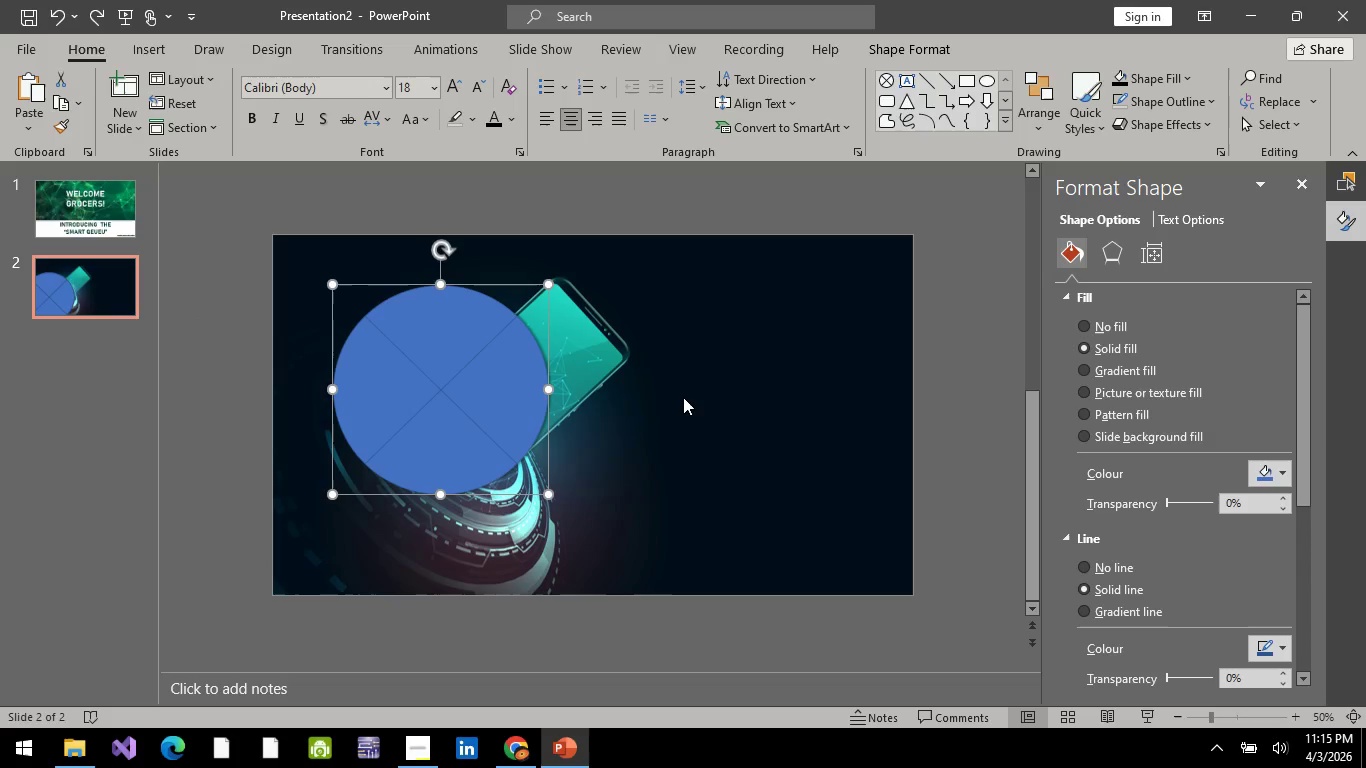 
key(Control+Z)
 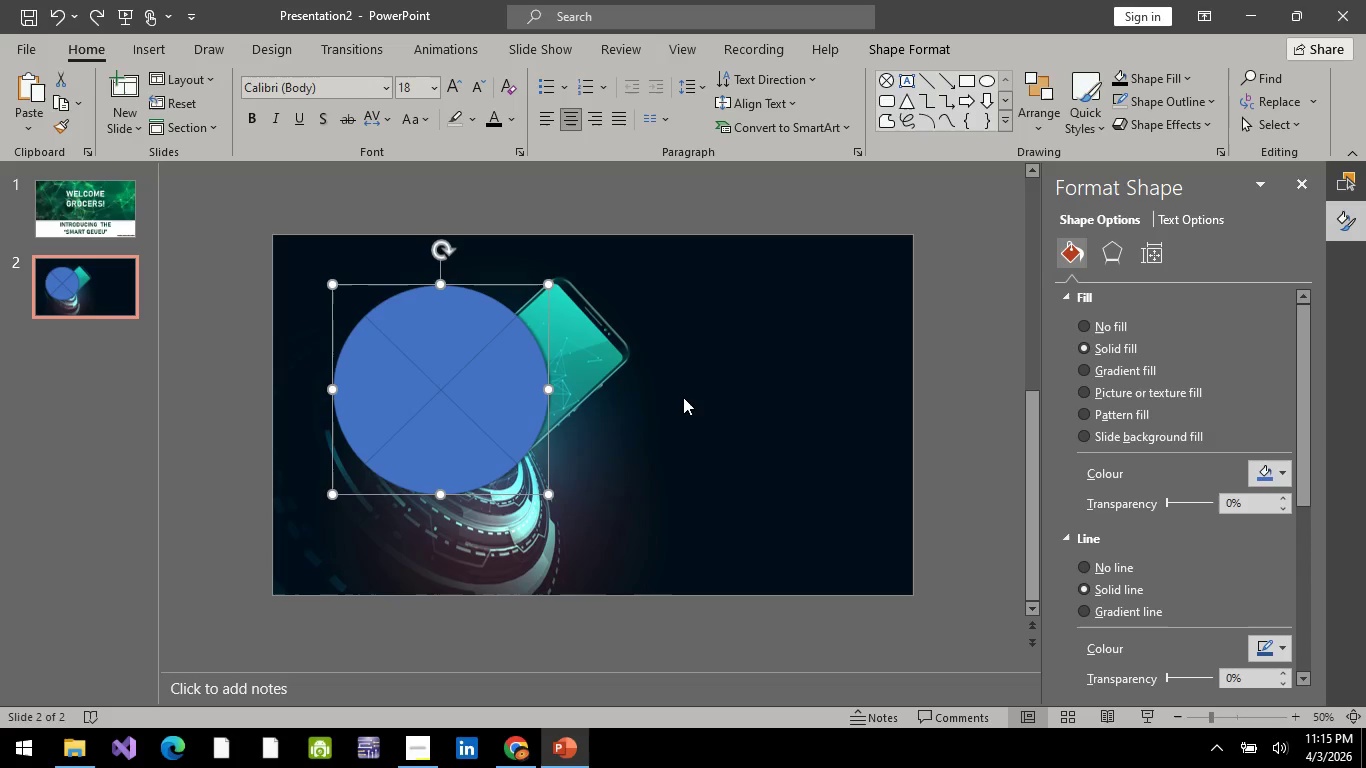 
key(Control+Z)
 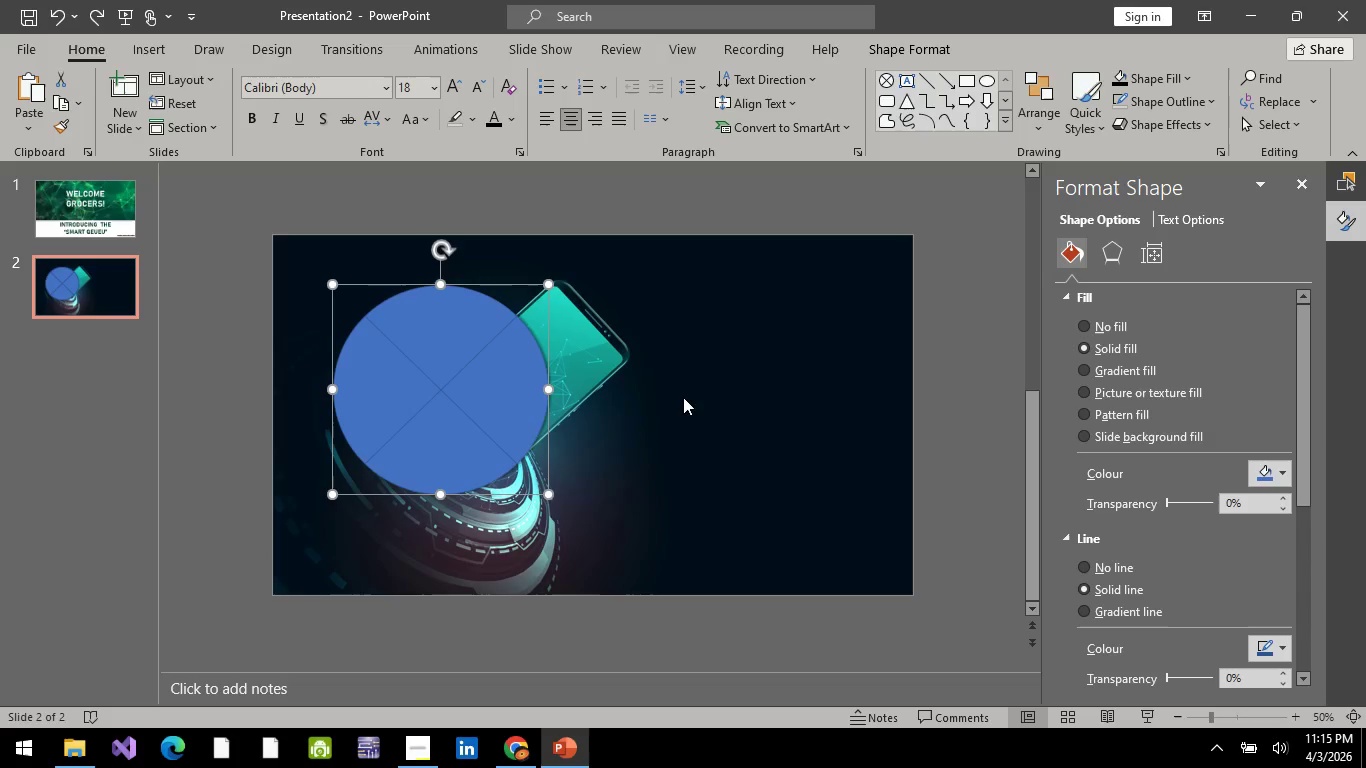 
key(Control+Z)
 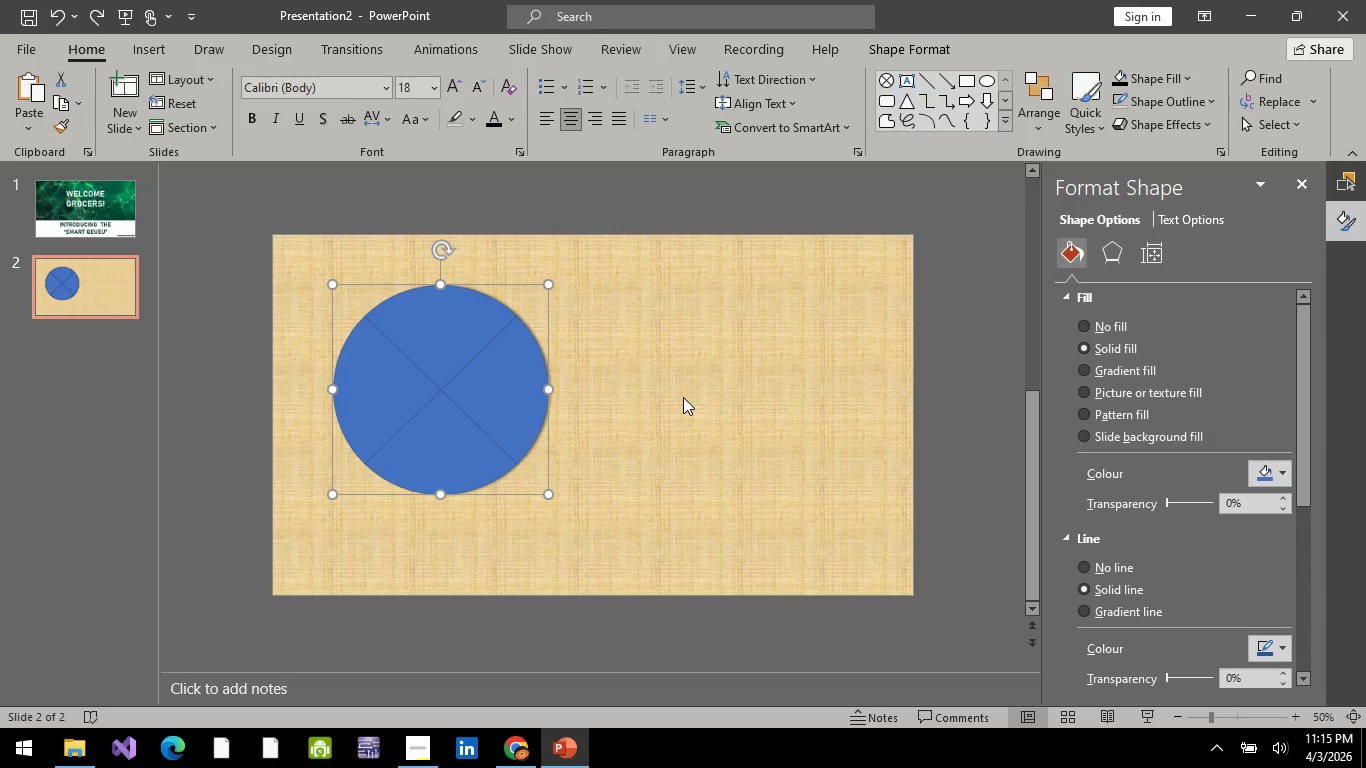 
left_click_drag(start_coordinate=[683, 397], to_coordinate=[575, 324])
 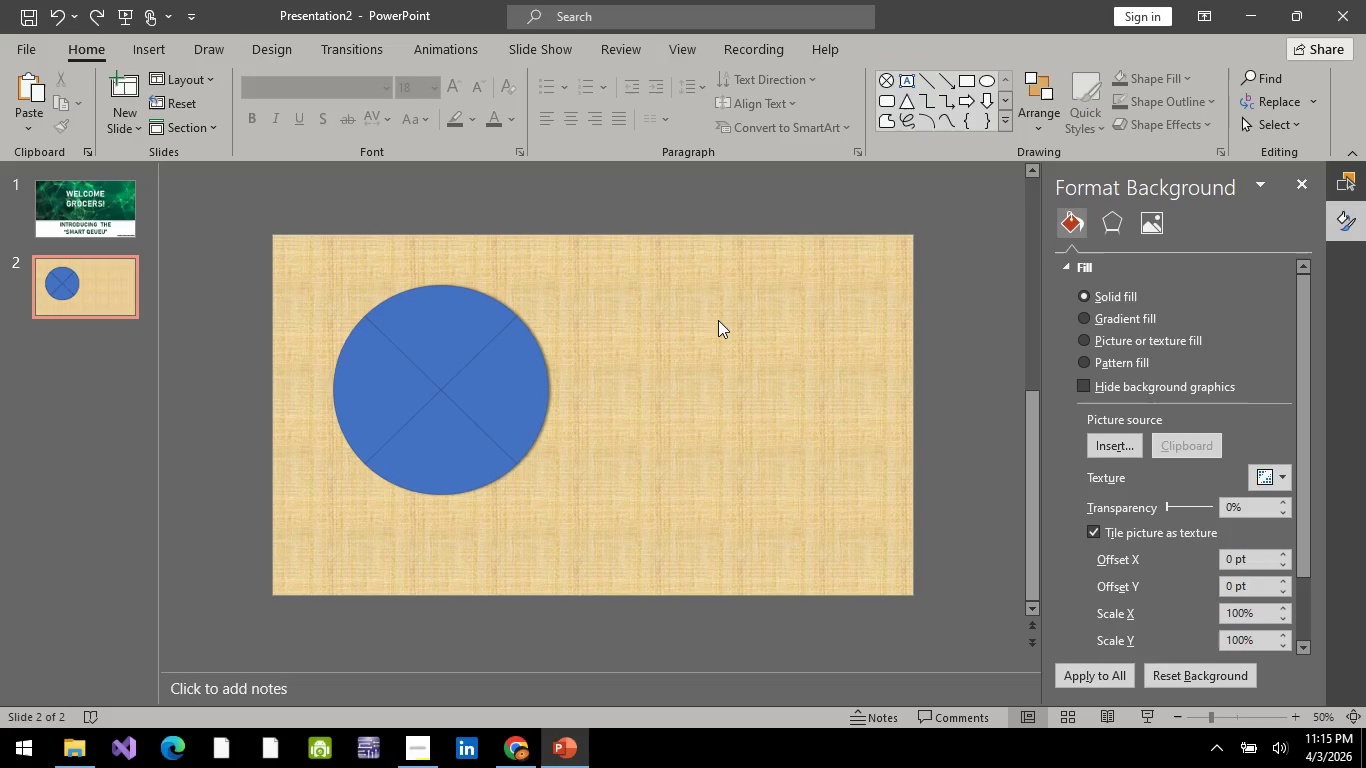 
left_click([575, 324])
 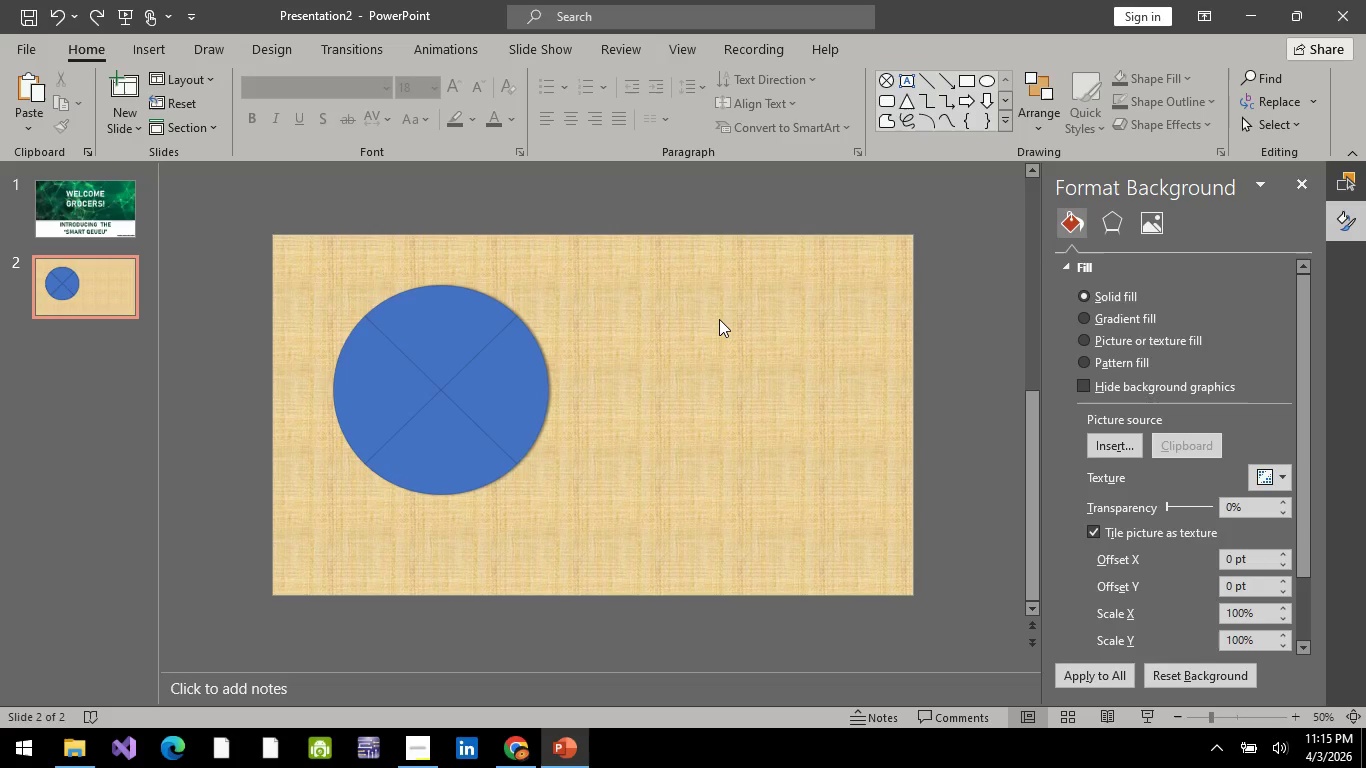 
key(Control+Z)
 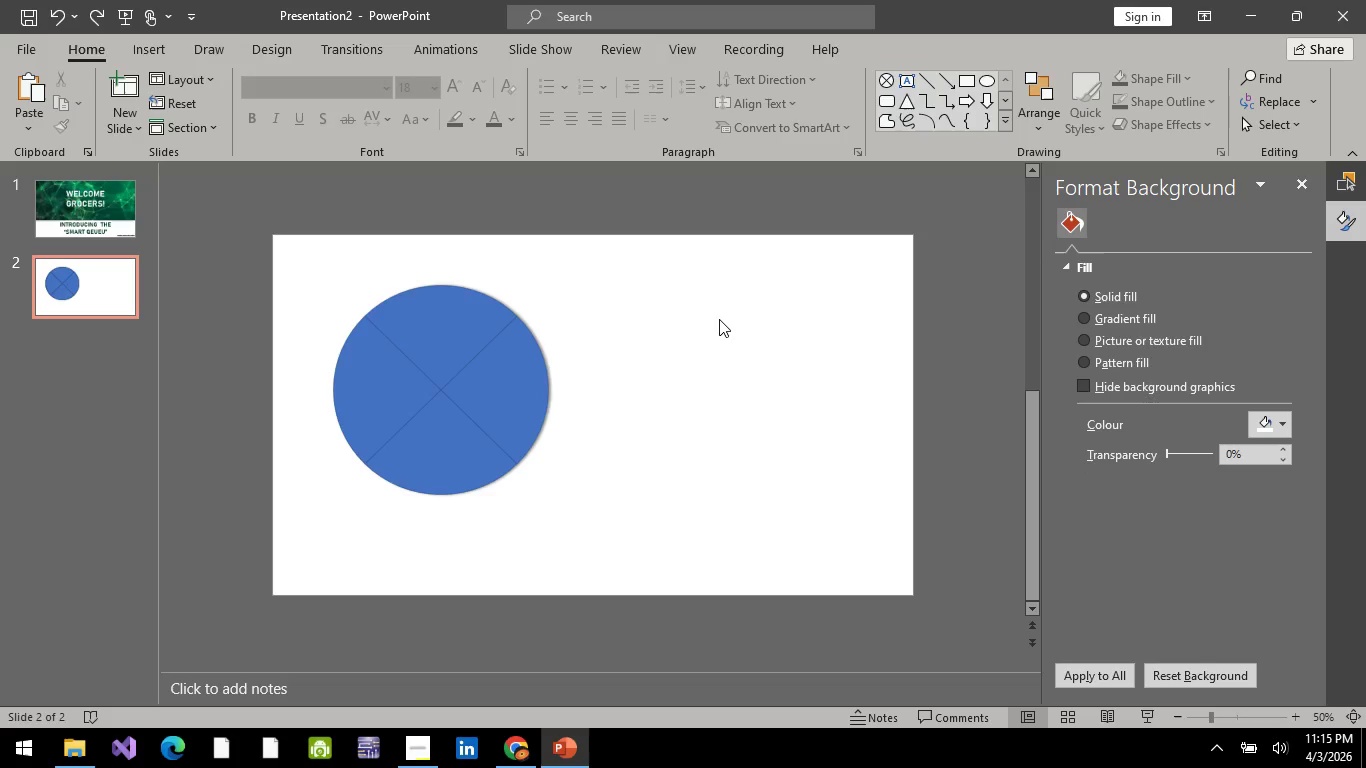 
left_click([719, 319])
 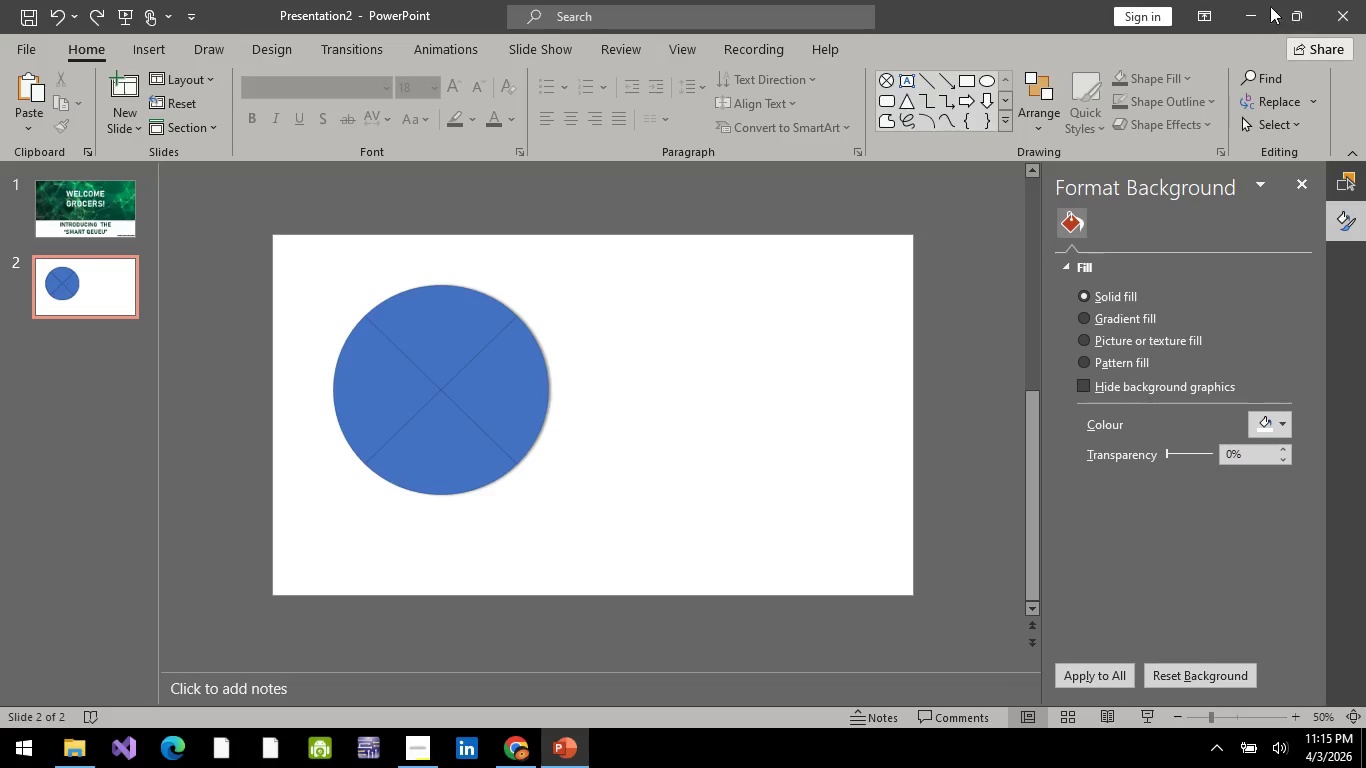 
left_click([1259, 5])
 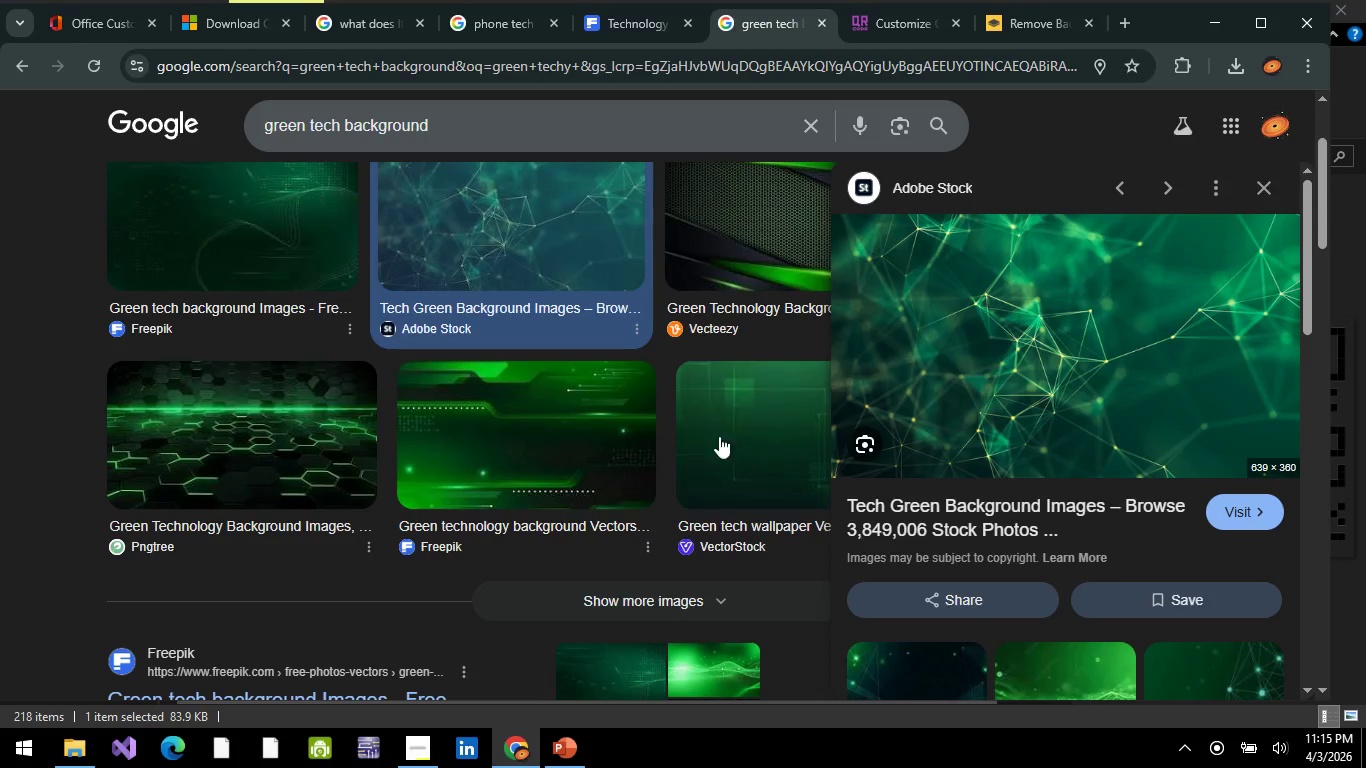 
scroll: coordinate [294, 387], scroll_direction: up, amount: 5.0